 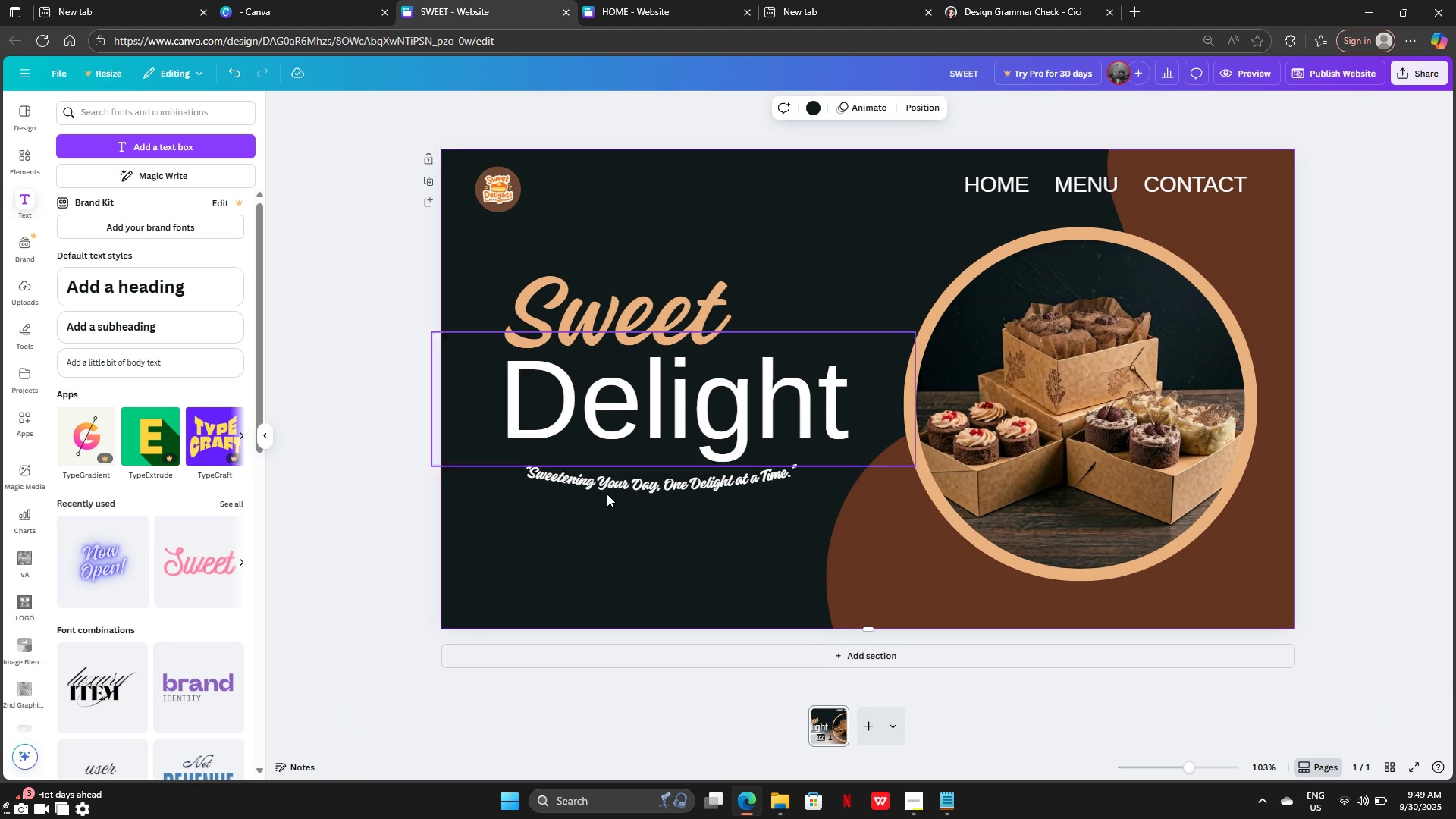 
left_click([664, 481])
 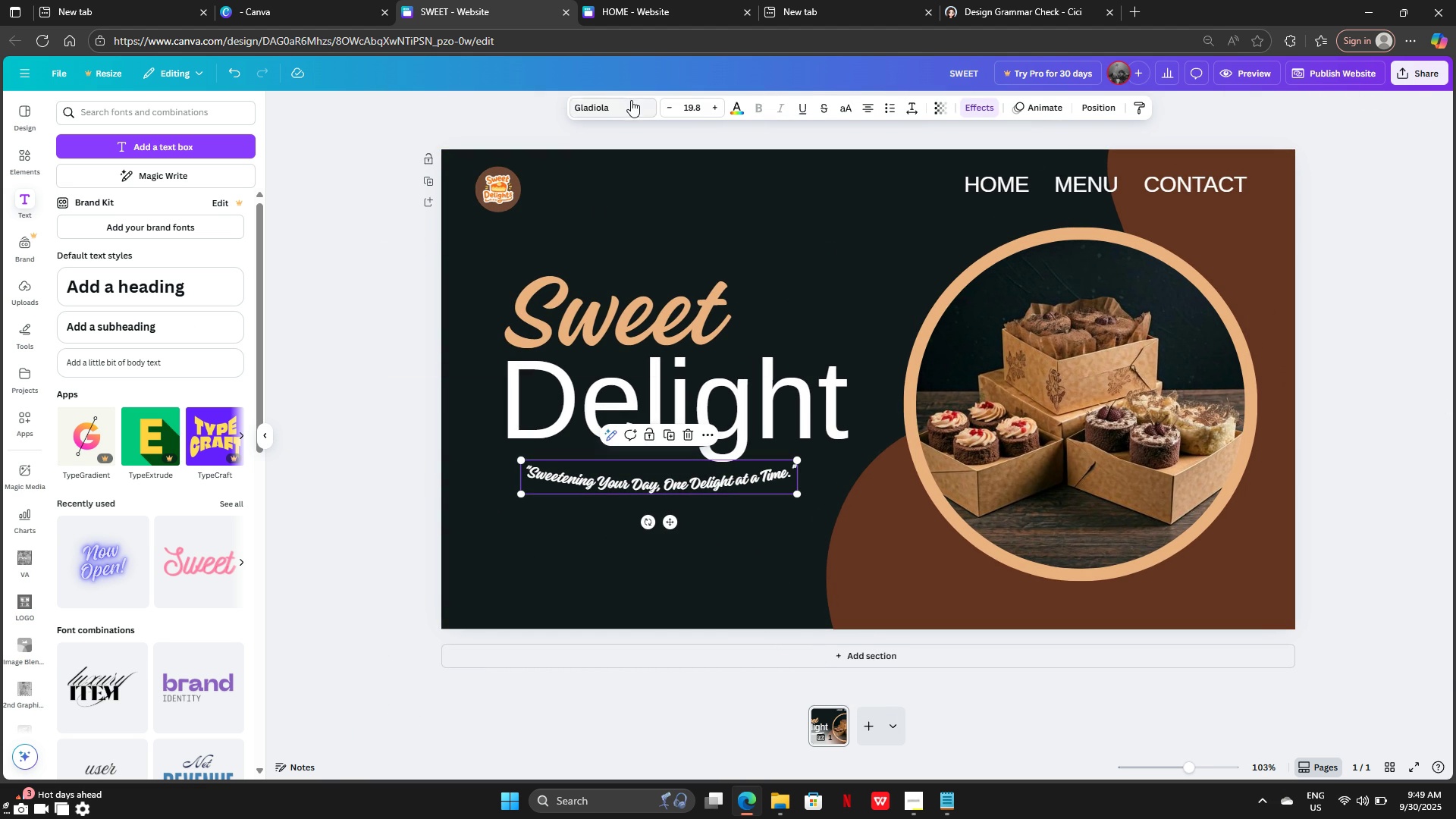 
left_click([630, 102])
 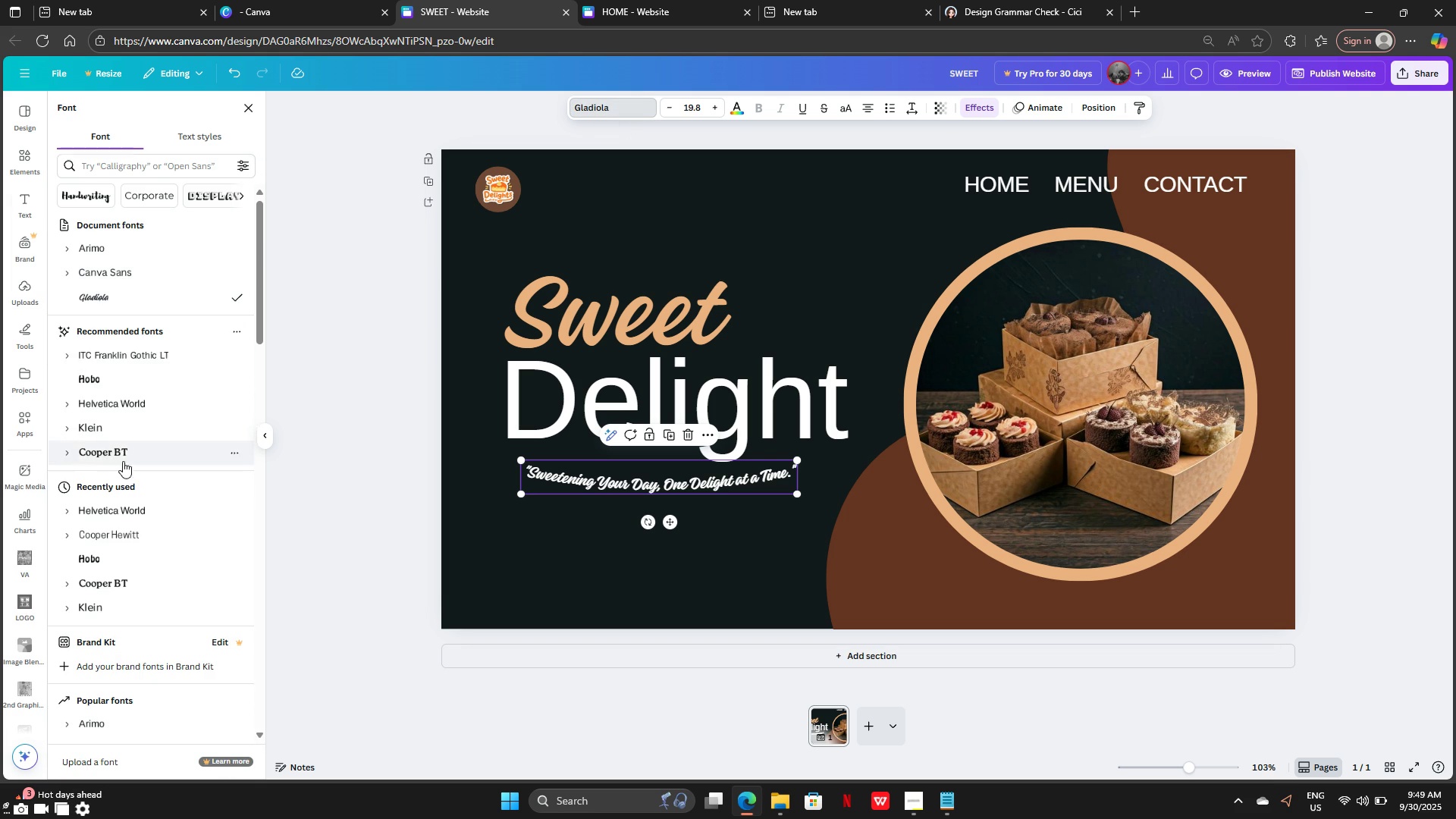 
scroll: coordinate [118, 624], scroll_direction: down, amount: 6.0
 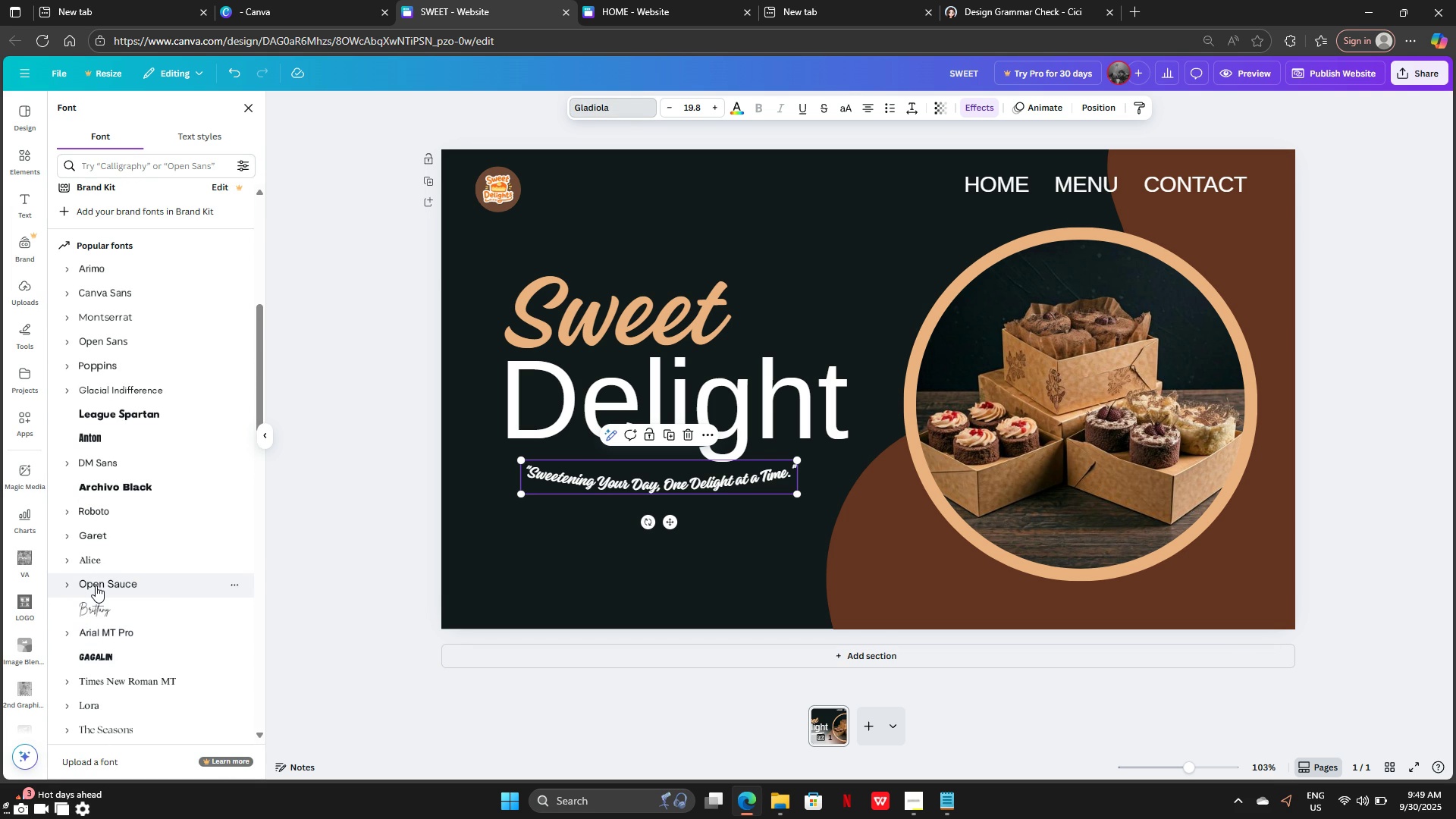 
left_click([96, 585])